 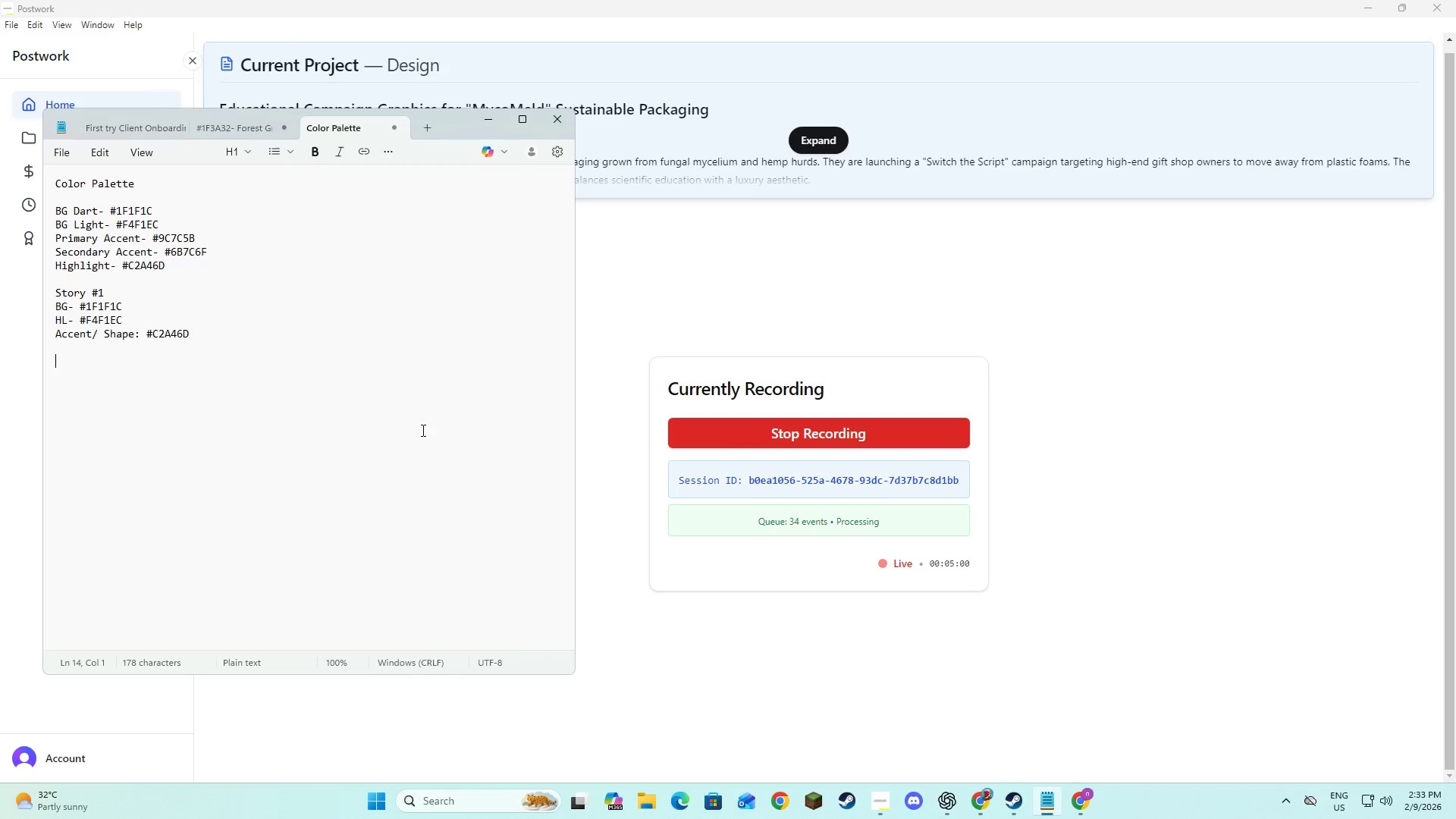 
key(Alt+Tab)
 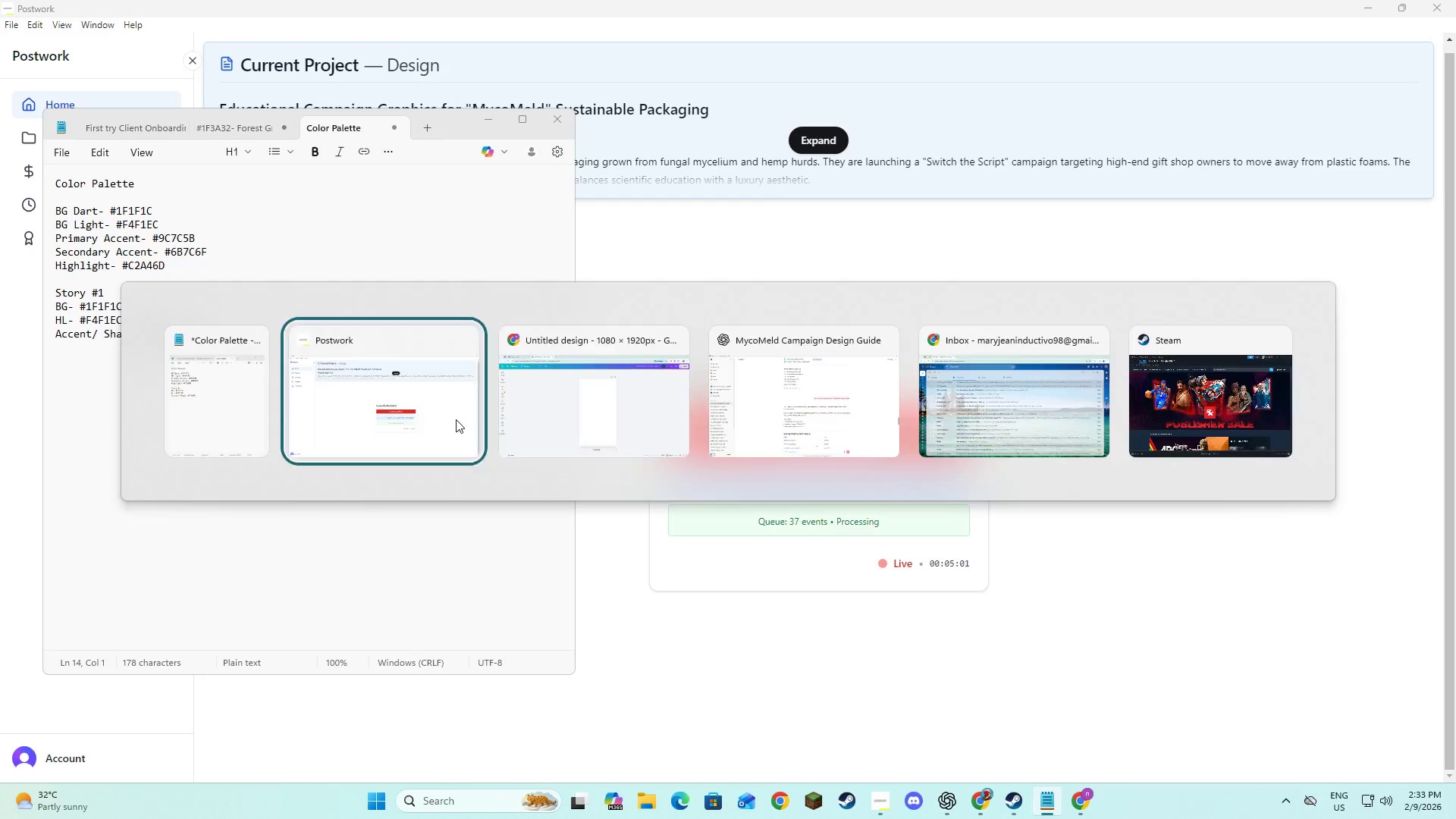 
key(Alt+Tab)
 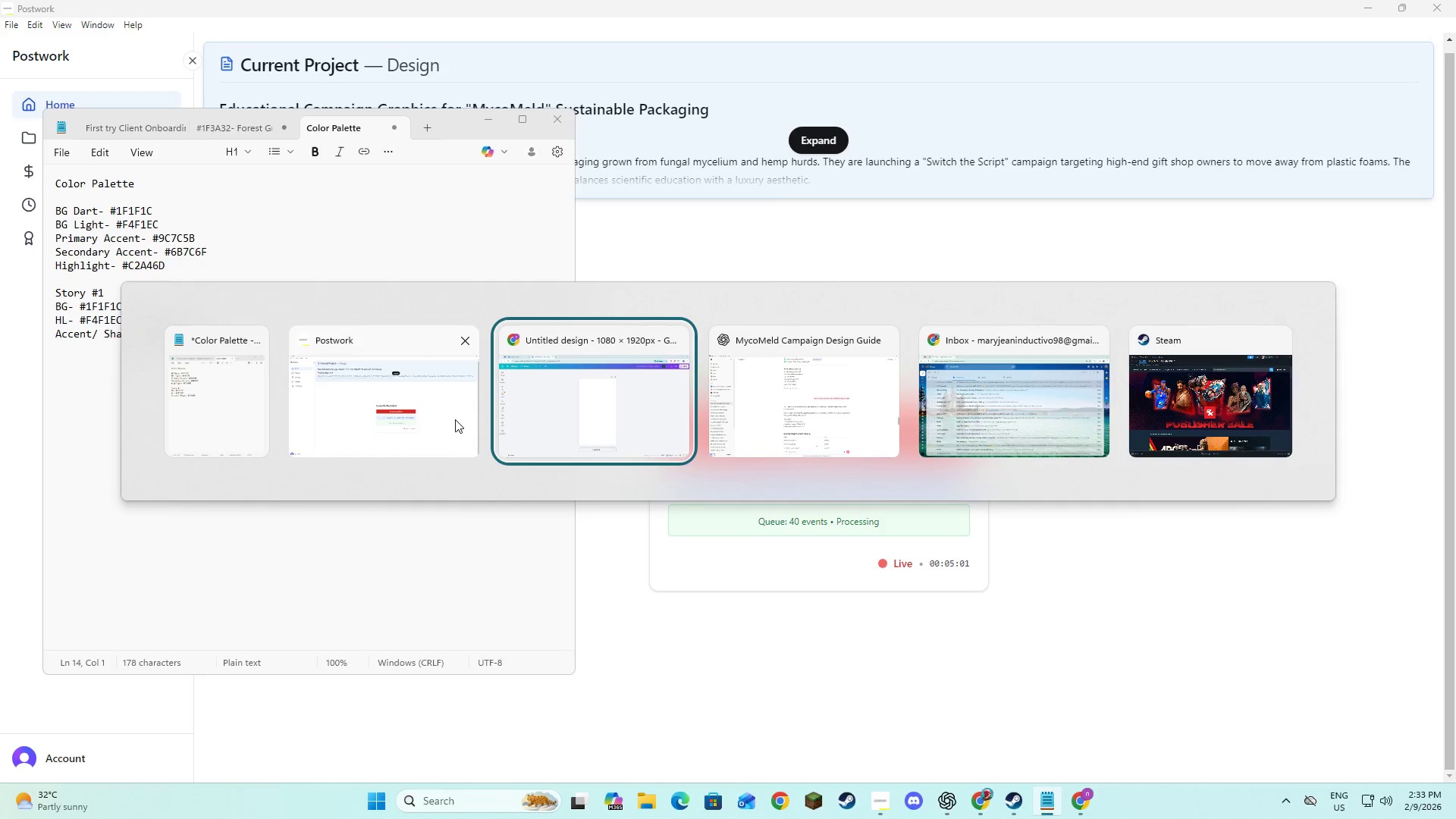 
key(Alt+Tab)
 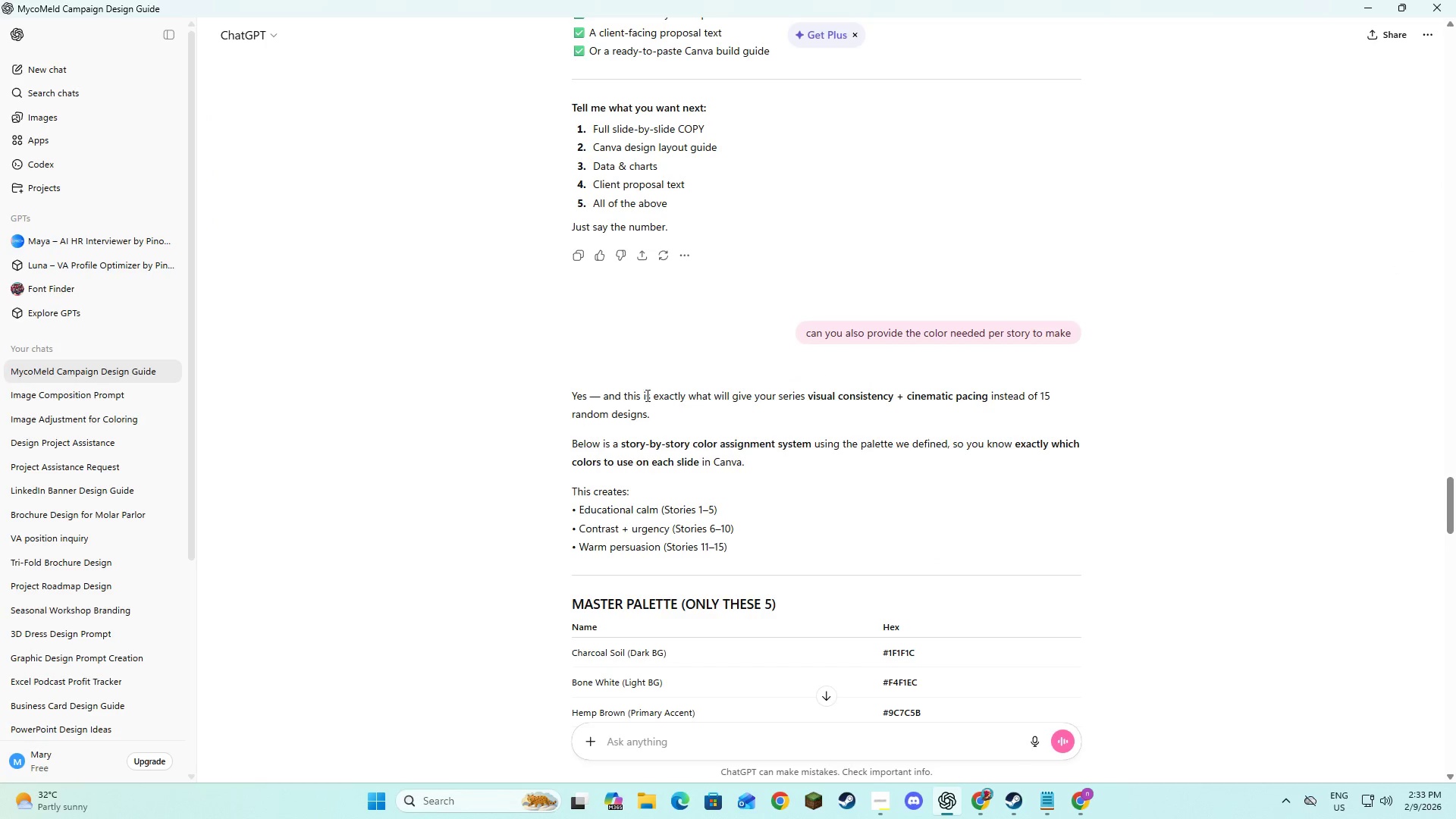 
scroll: coordinate [759, 406], scroll_direction: up, amount: 56.0
 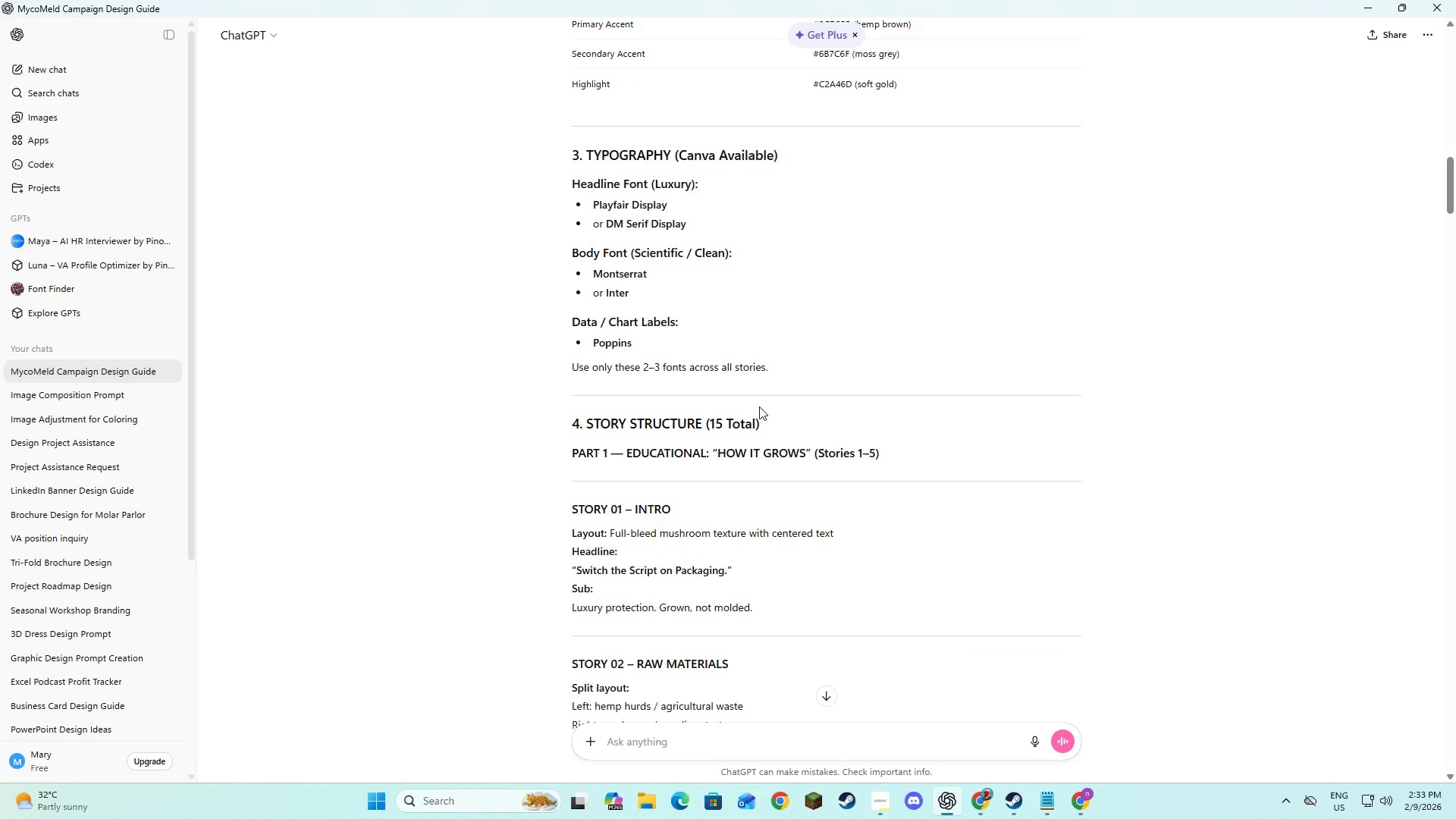 
scroll: coordinate [759, 406], scroll_direction: down, amount: 3.0
 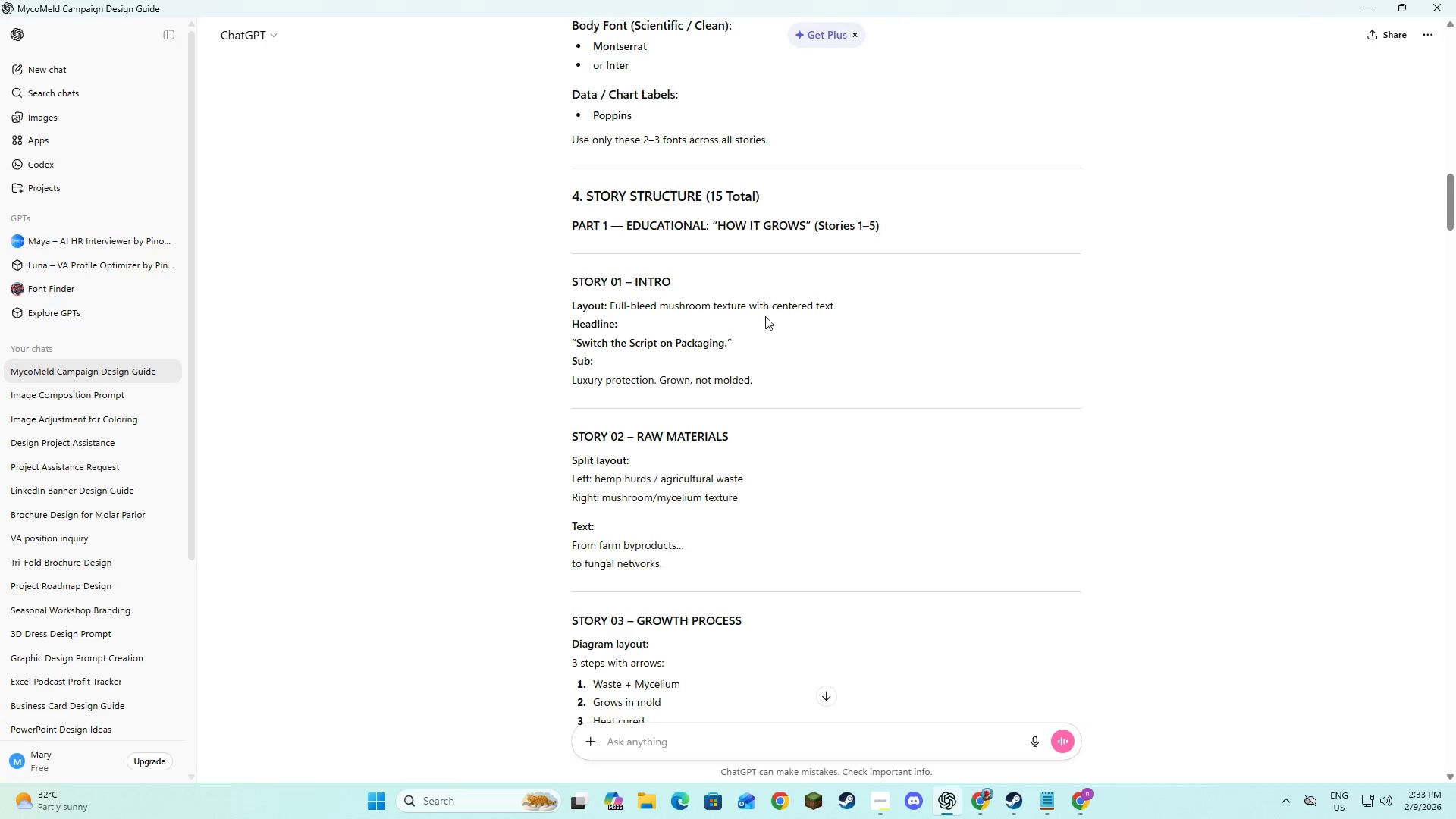 
wait(9.89)
 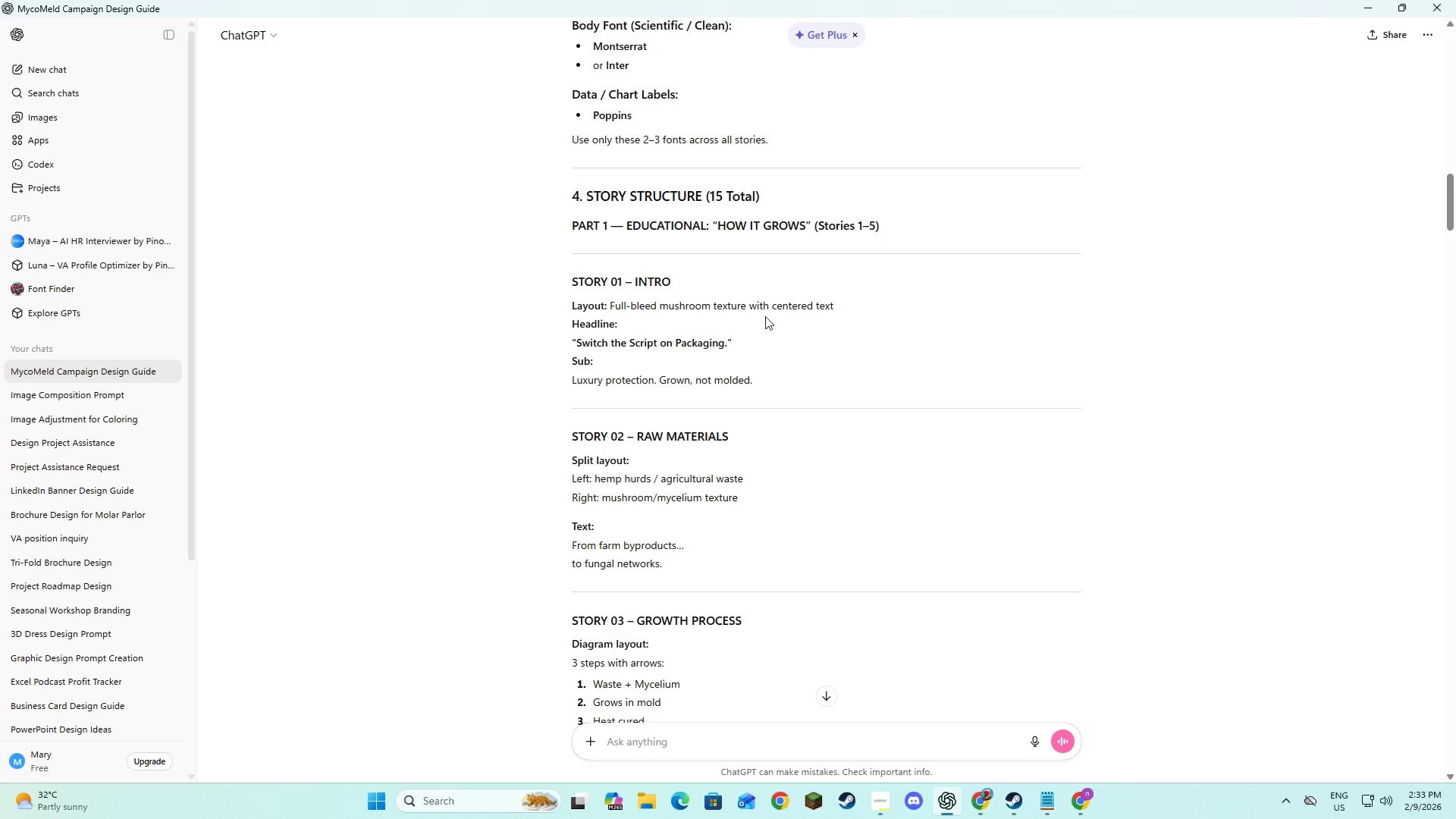 
left_click_drag(start_coordinate=[745, 306], to_coordinate=[612, 309])
 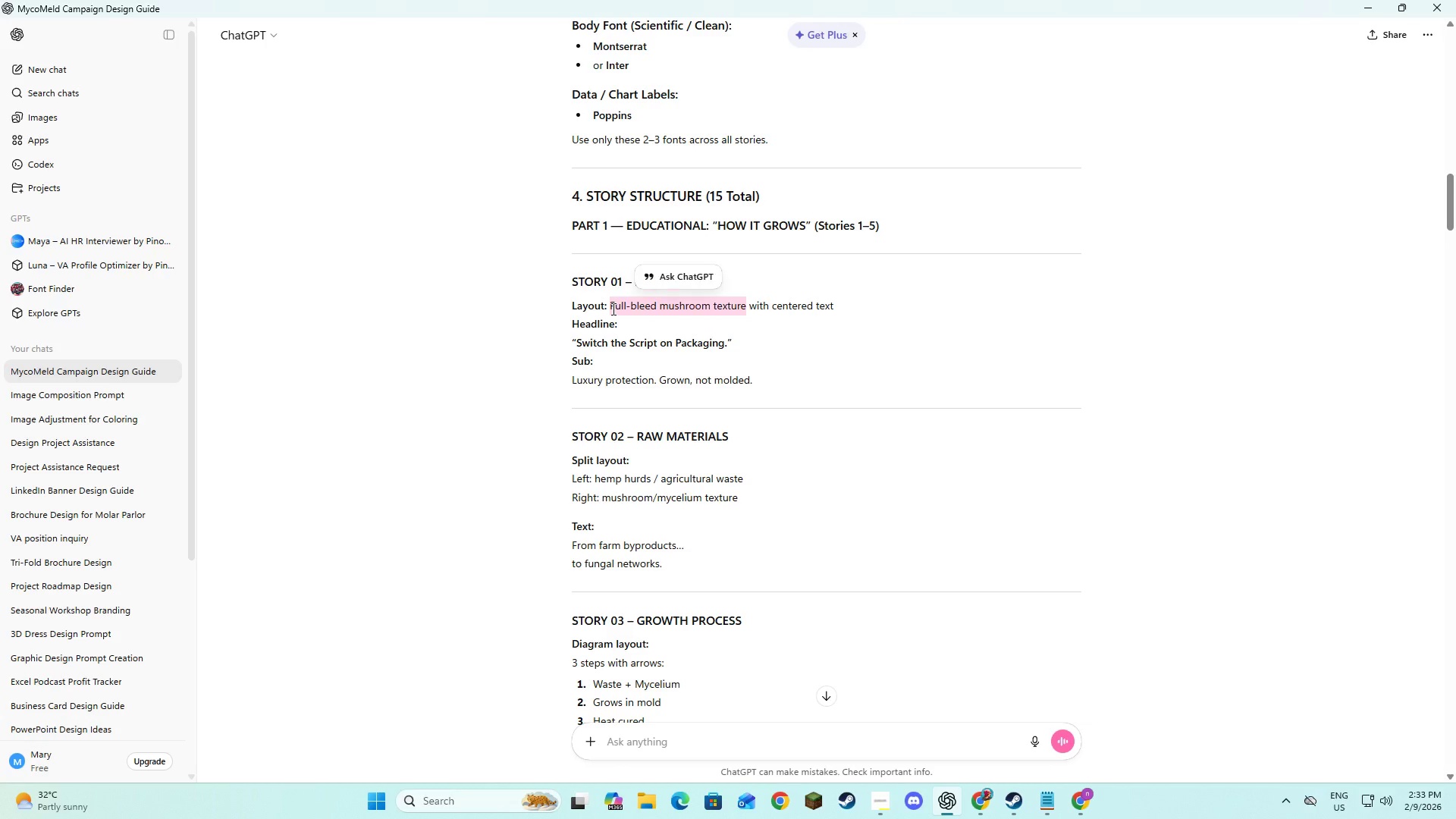 
key(Control+C)
 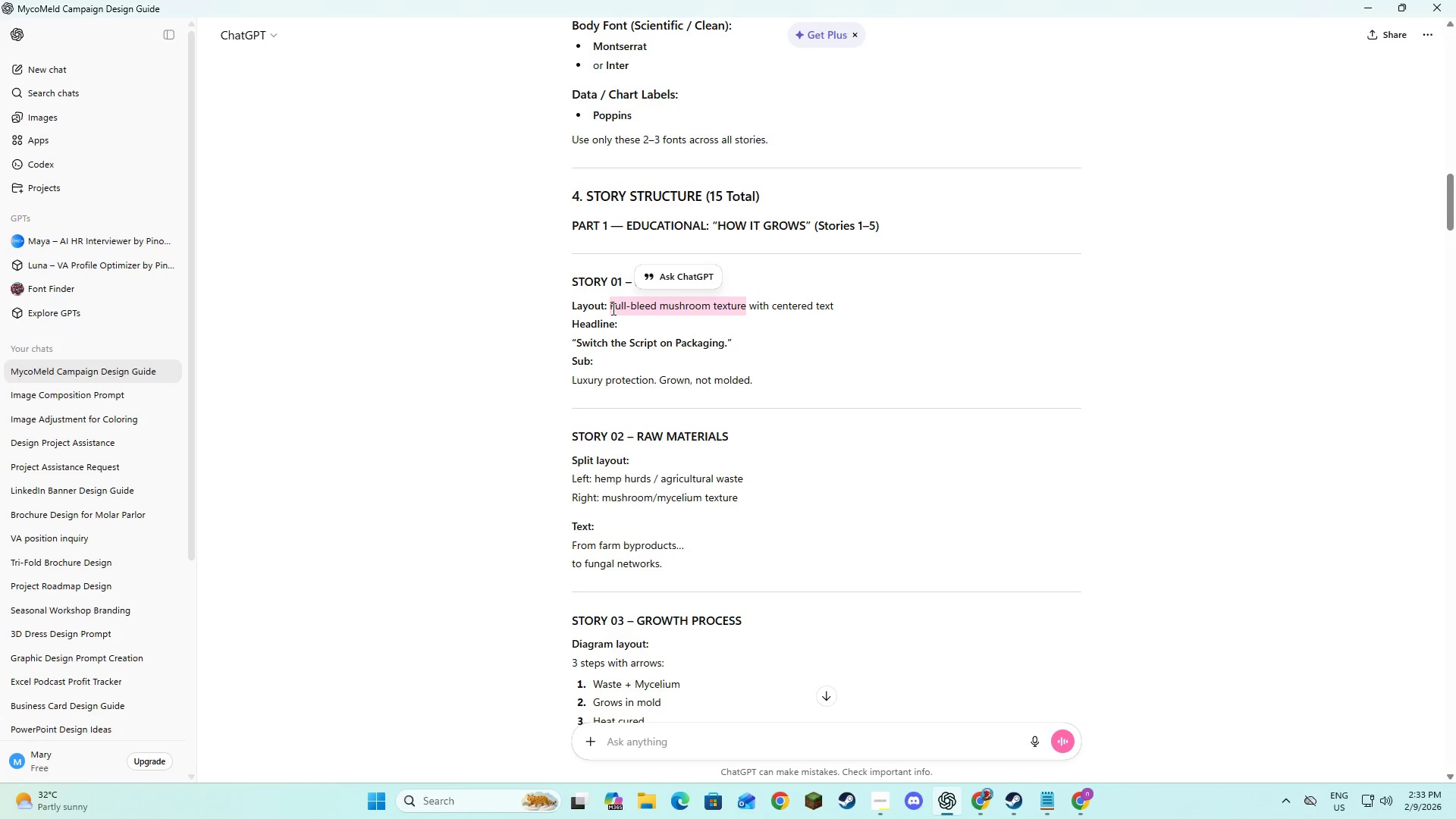 
key(Control+C)
 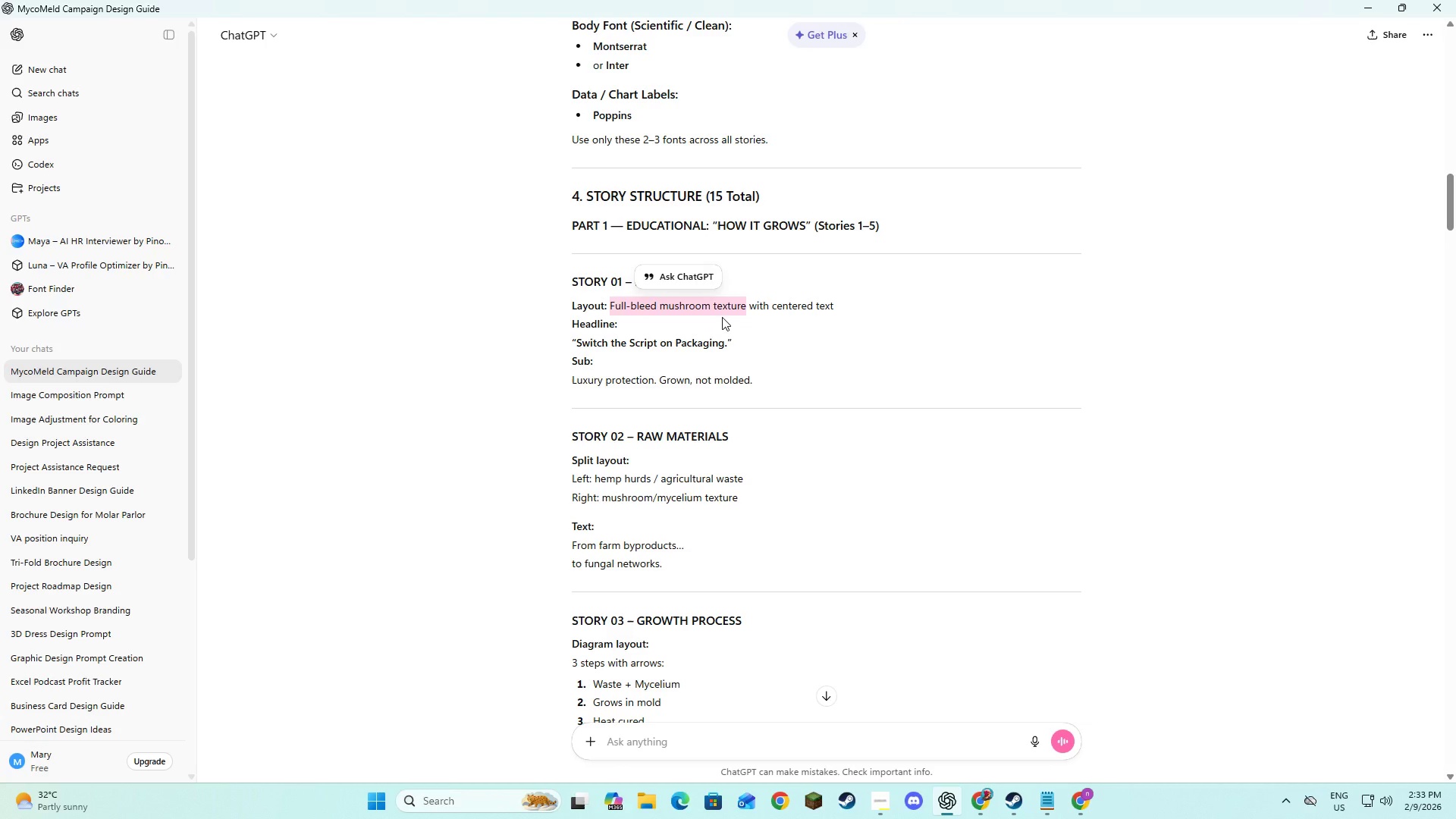 
key(Alt+AltLeft)
 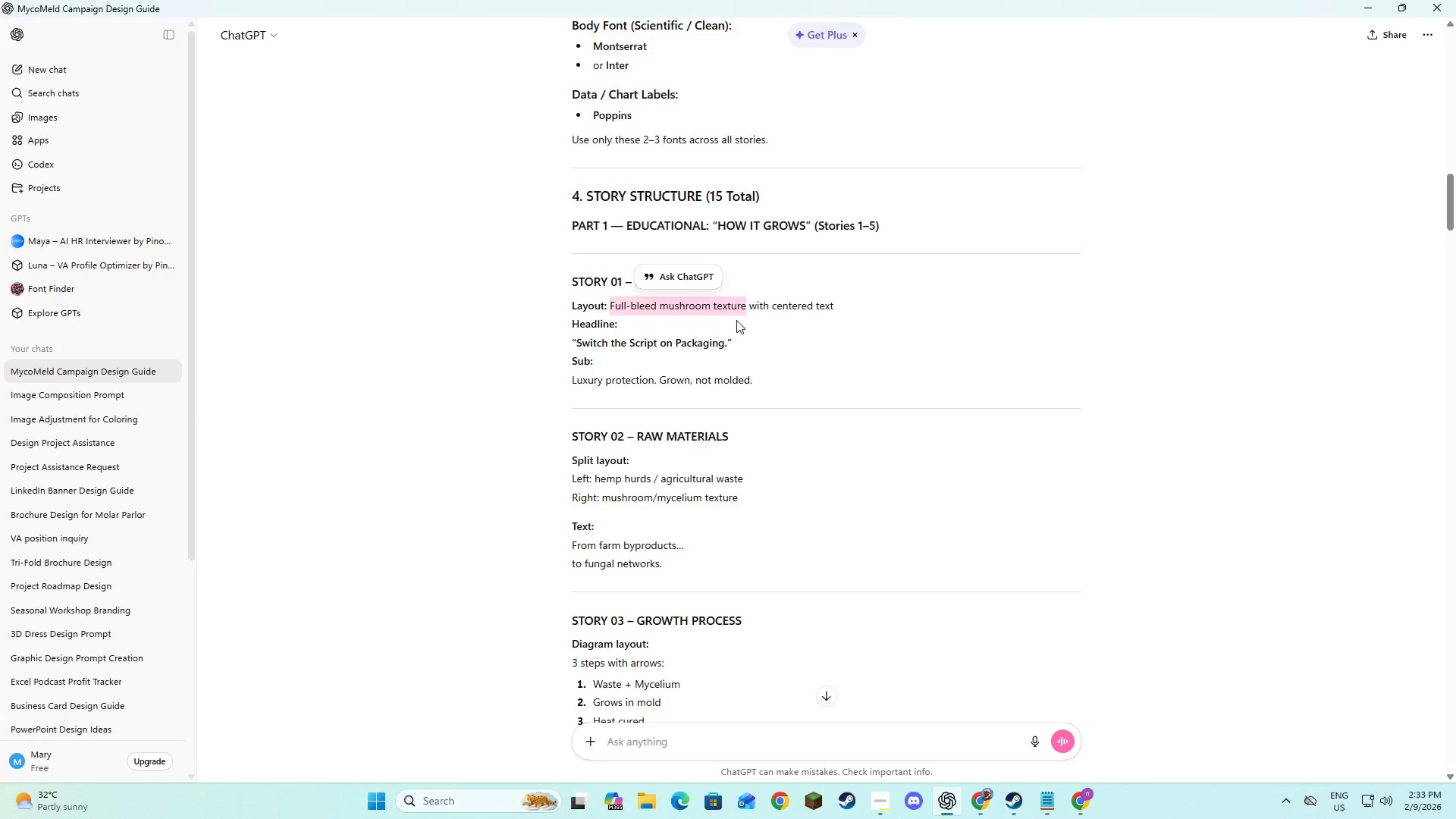 
key(Tab)
 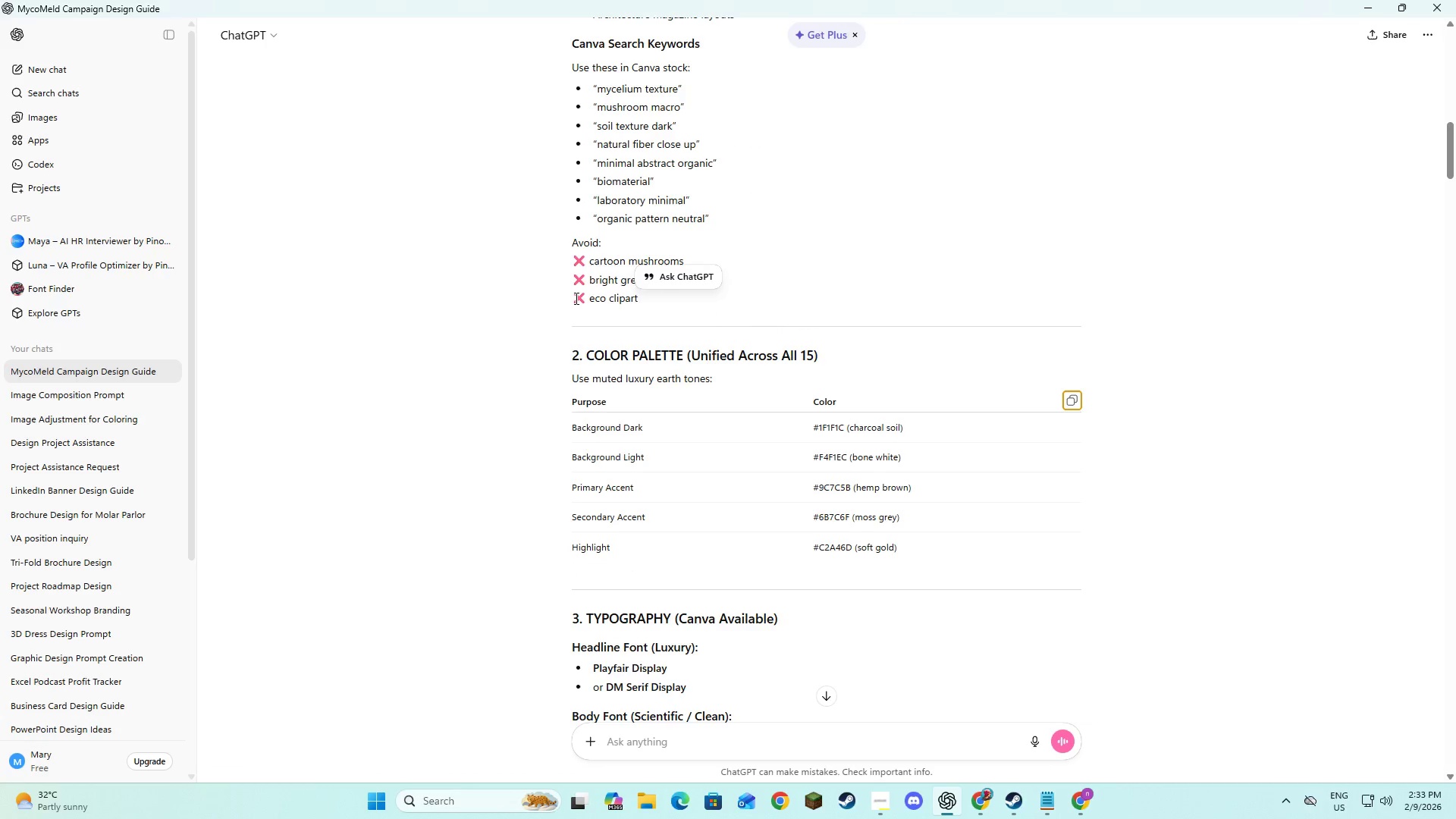 
key(Alt+Tab)
 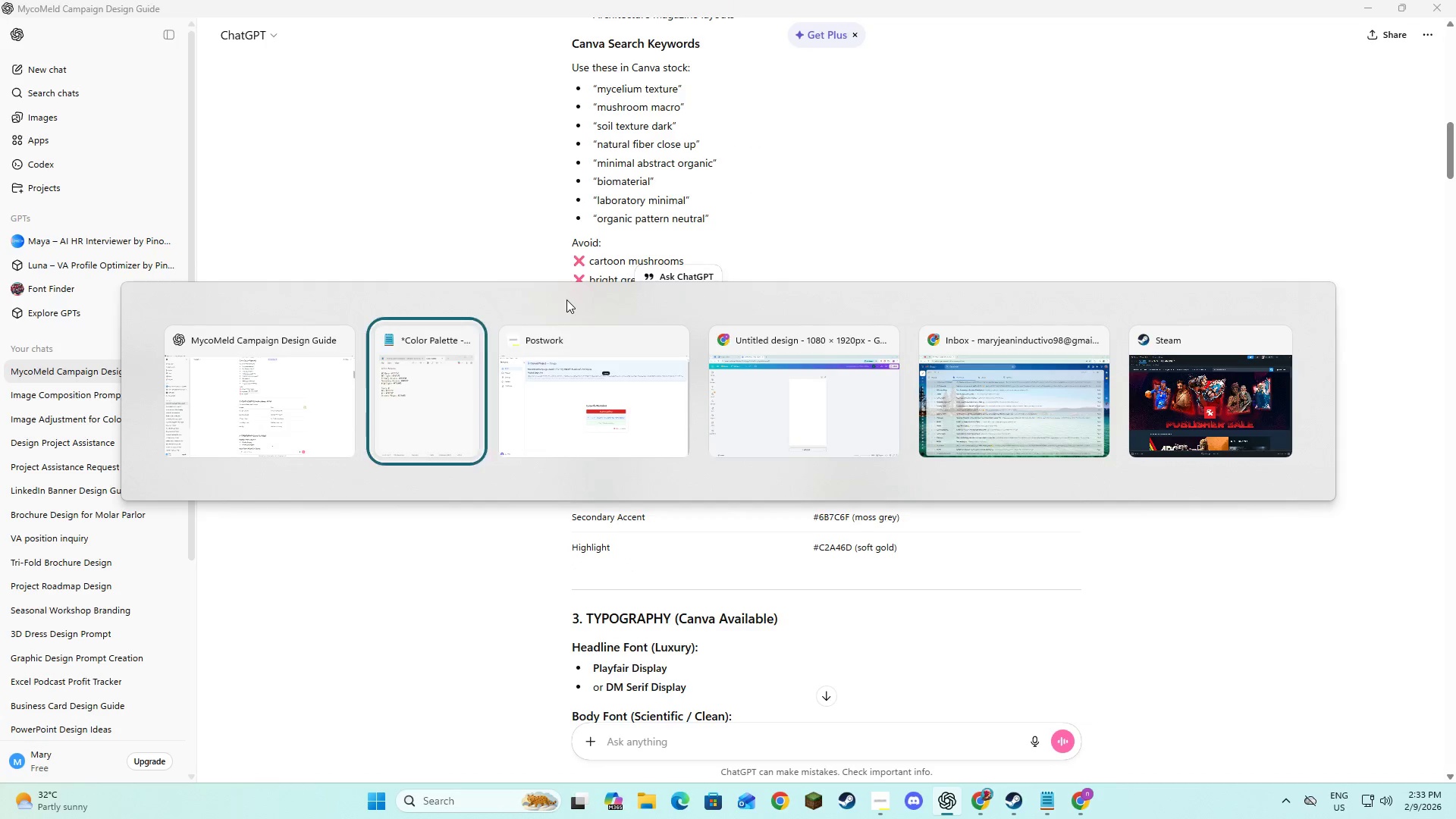 
key(Alt+Tab)